 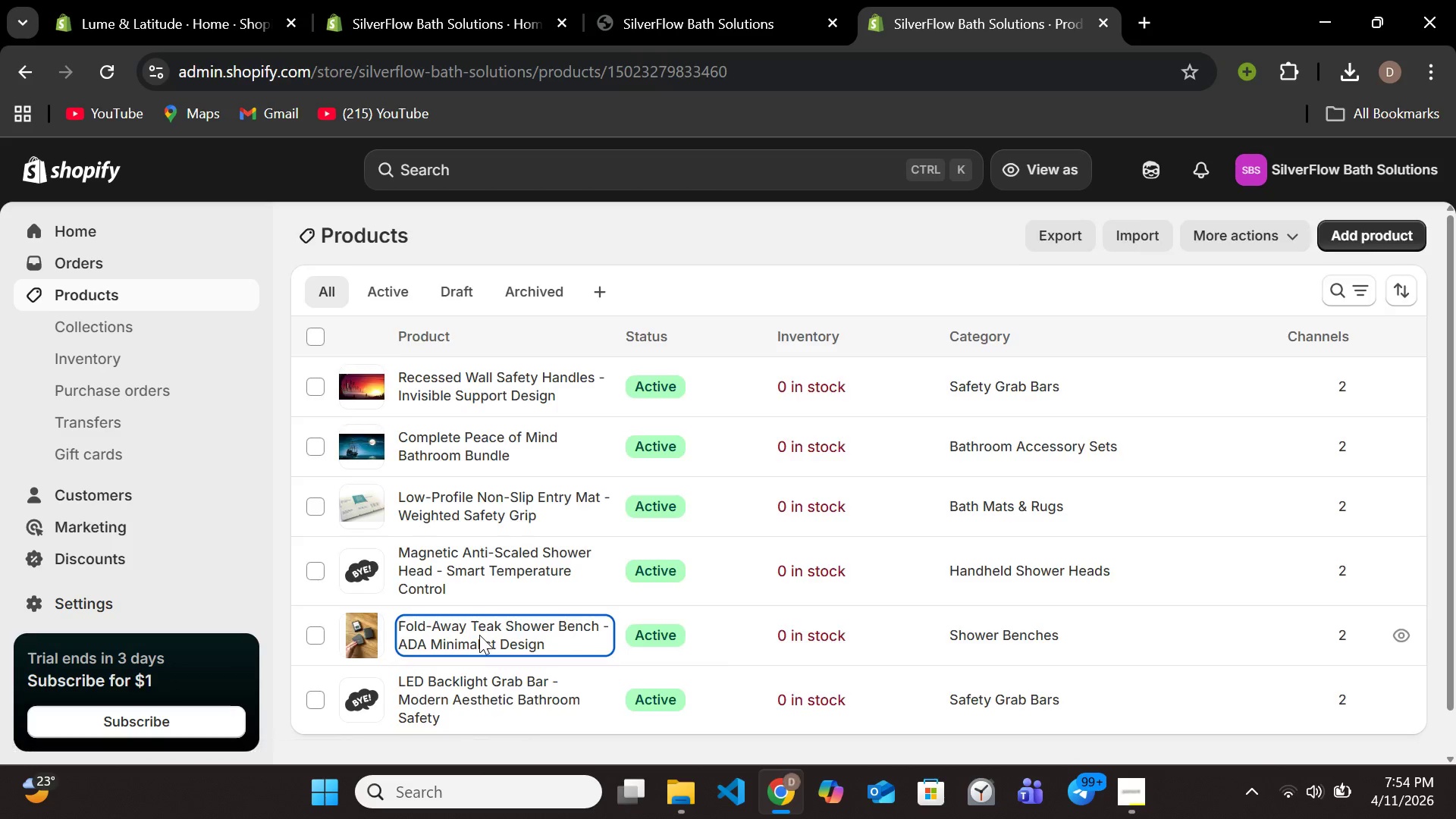 
scroll: coordinate [510, 541], scroll_direction: down, amount: 23.0
 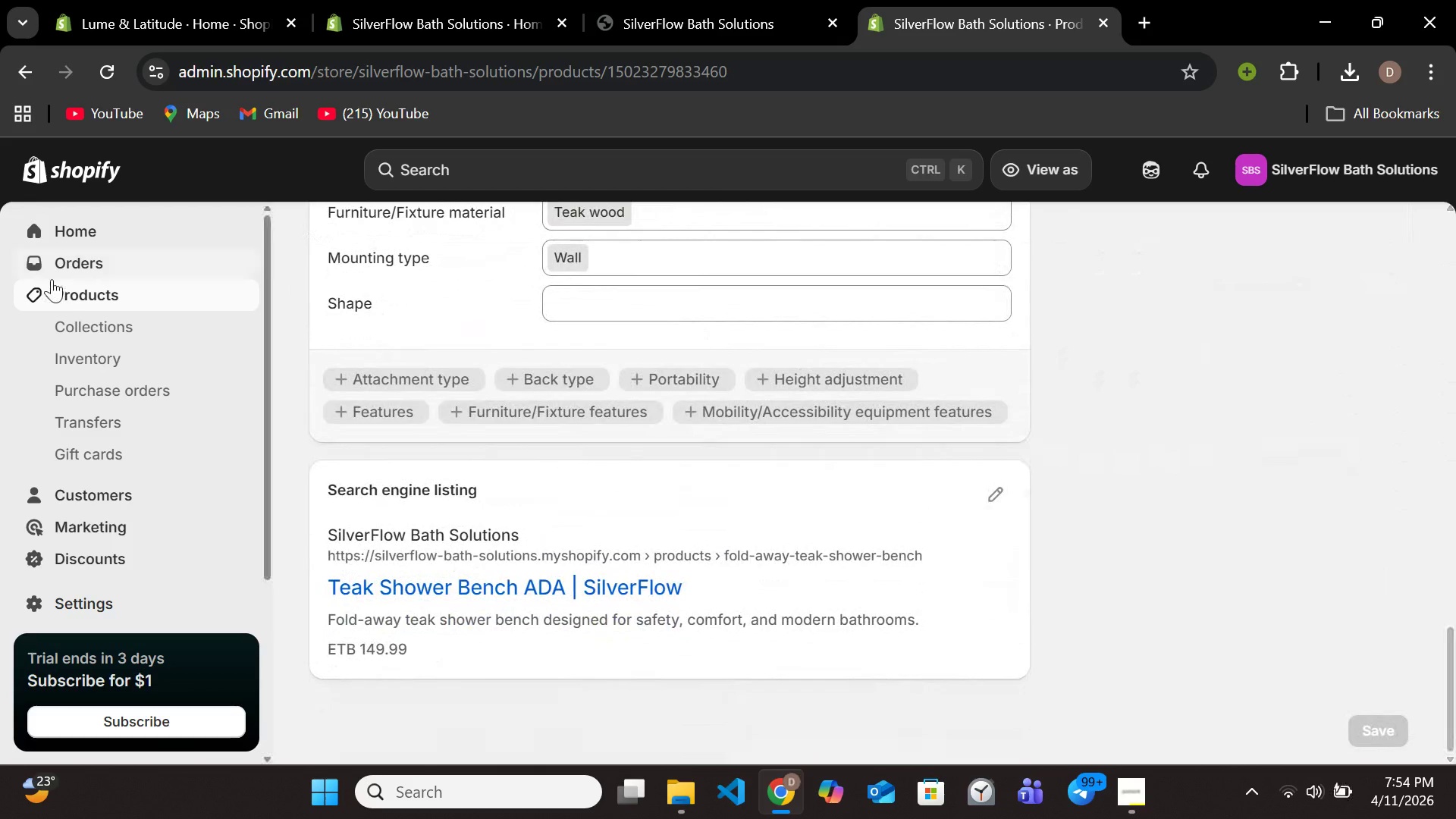 
left_click([74, 293])
 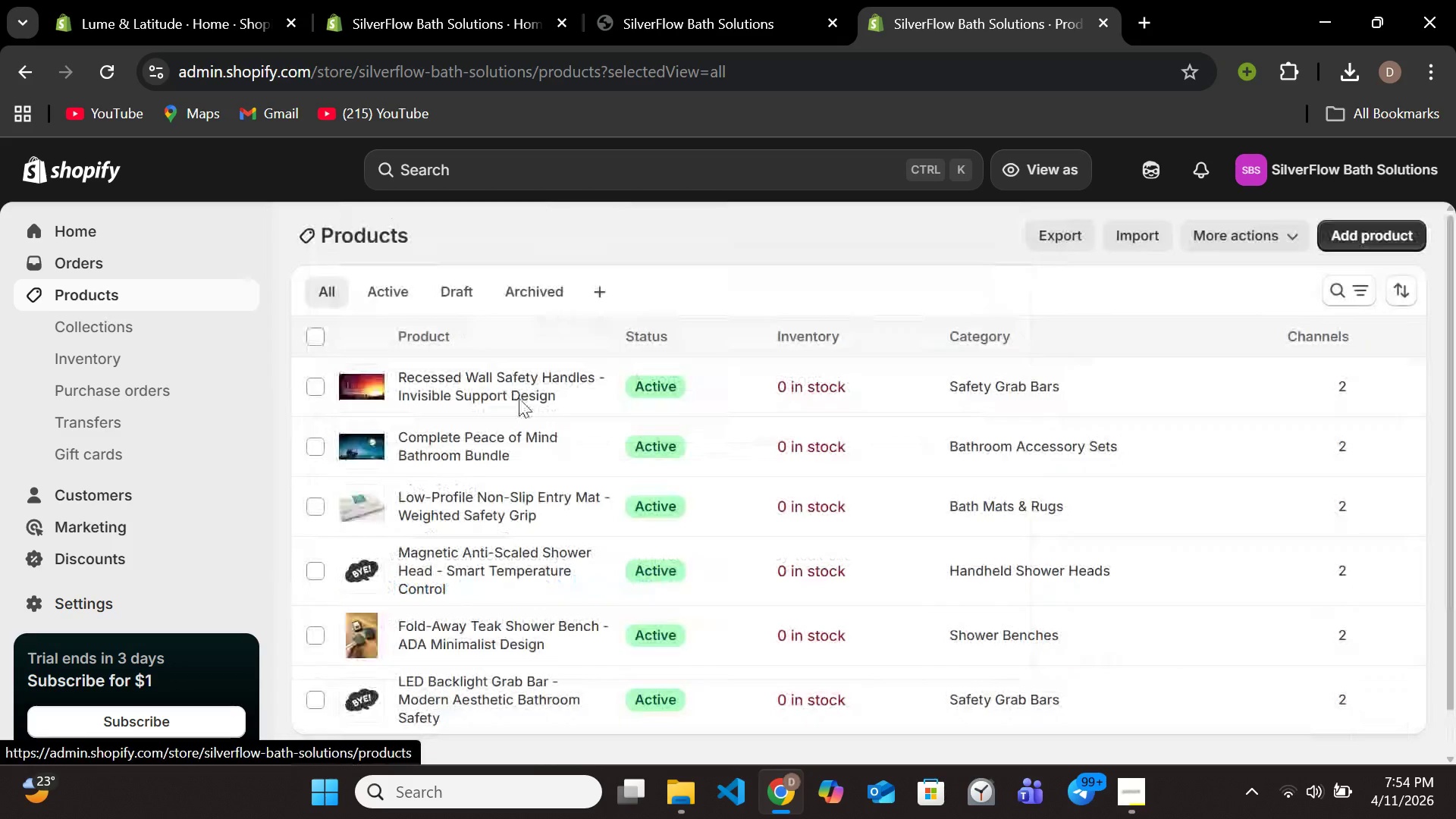 
left_click([540, 402])
 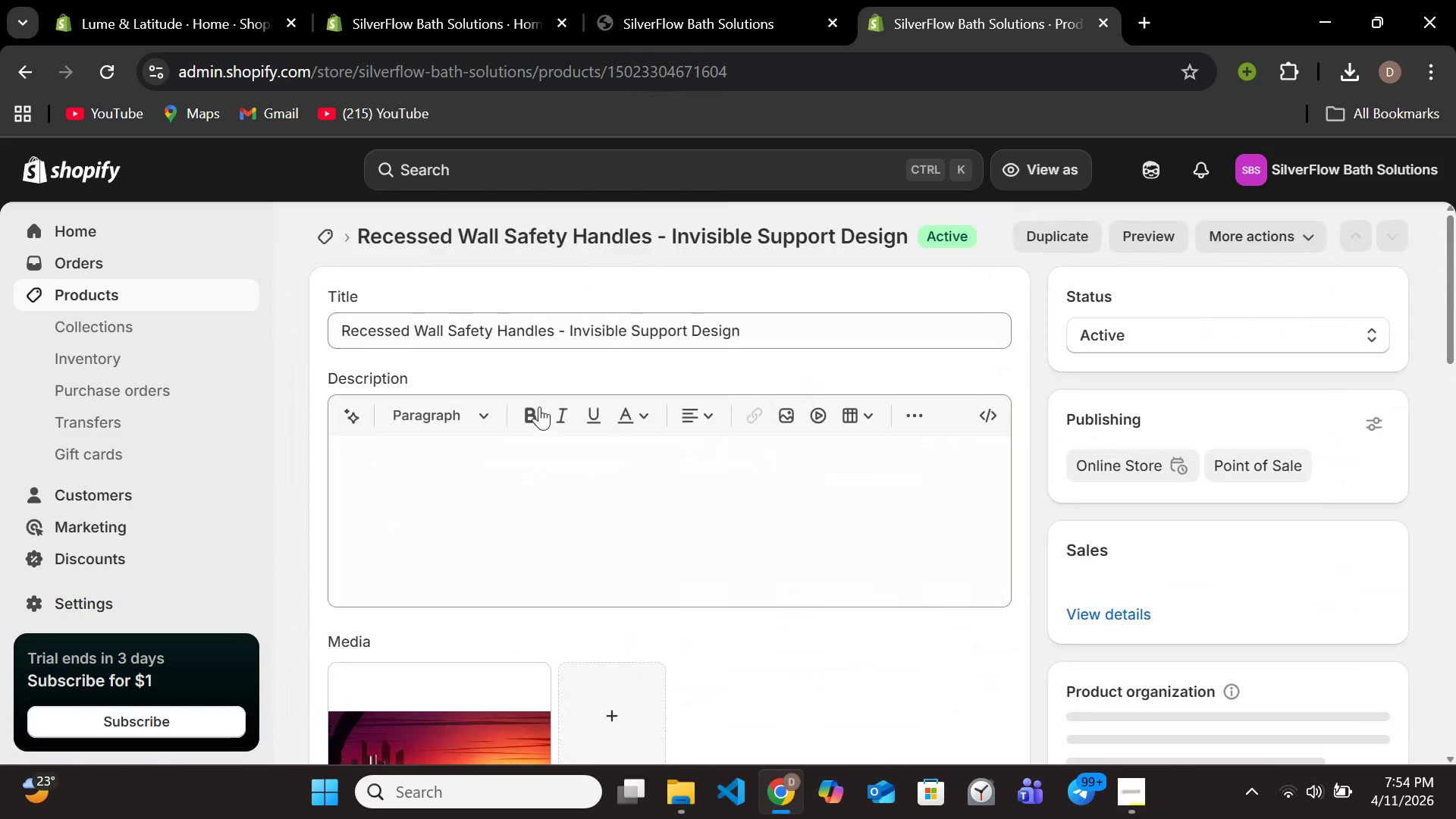 
scroll: coordinate [532, 464], scroll_direction: down, amount: 7.0
 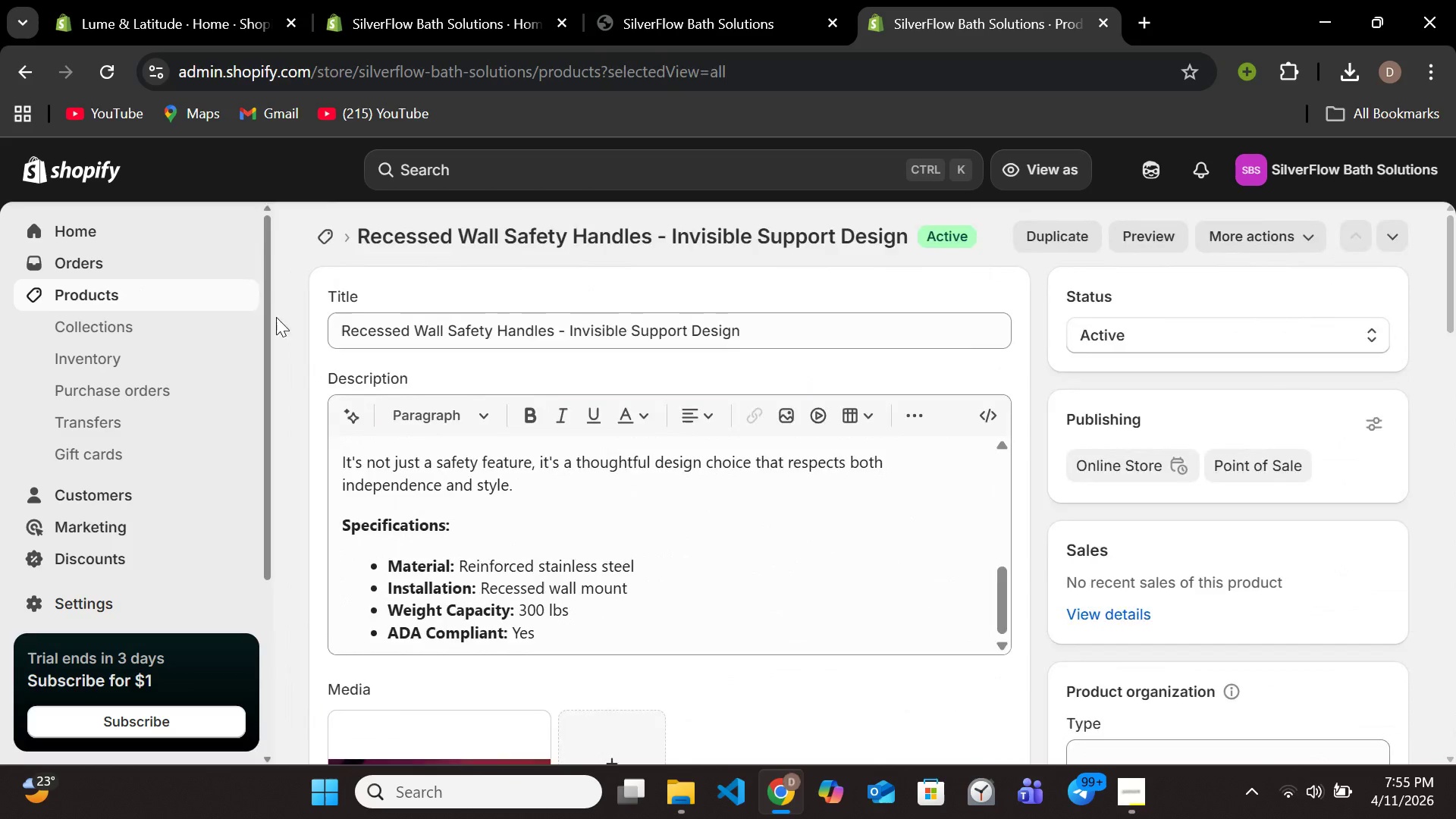 
left_click([500, 458])
 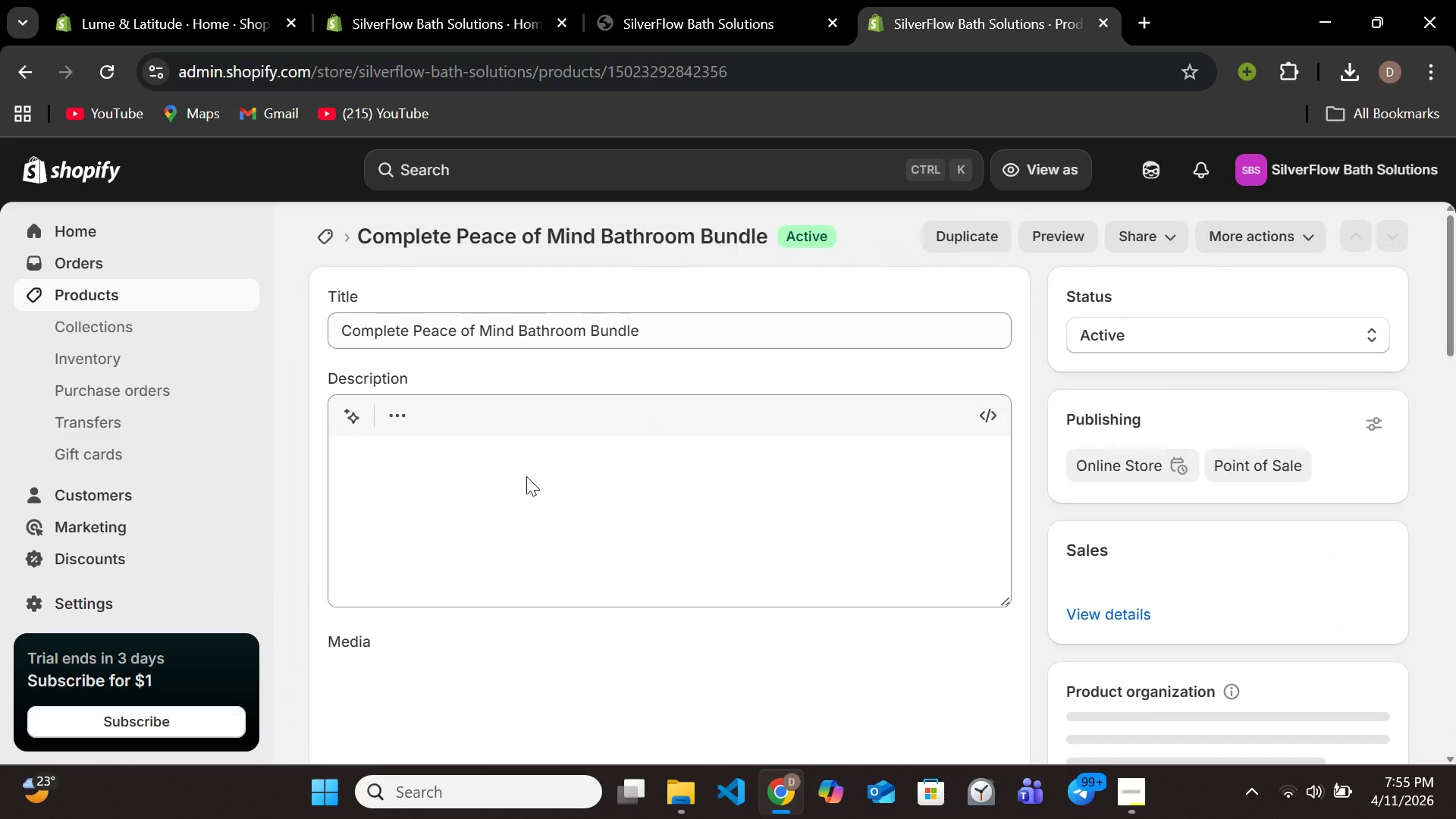 
scroll: coordinate [530, 497], scroll_direction: down, amount: 16.0
 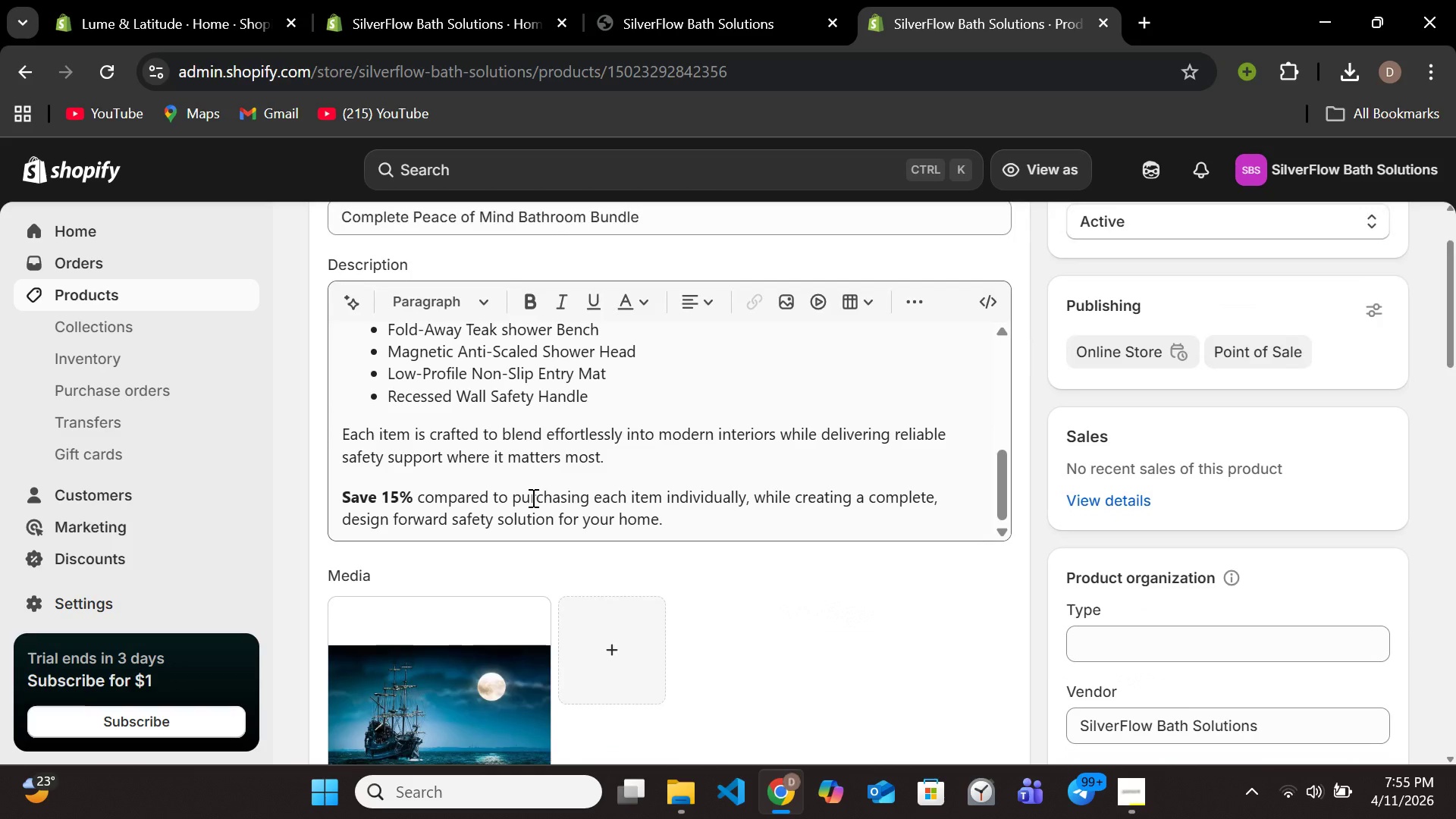 
scroll: coordinate [532, 497], scroll_direction: up, amount: 1.0
 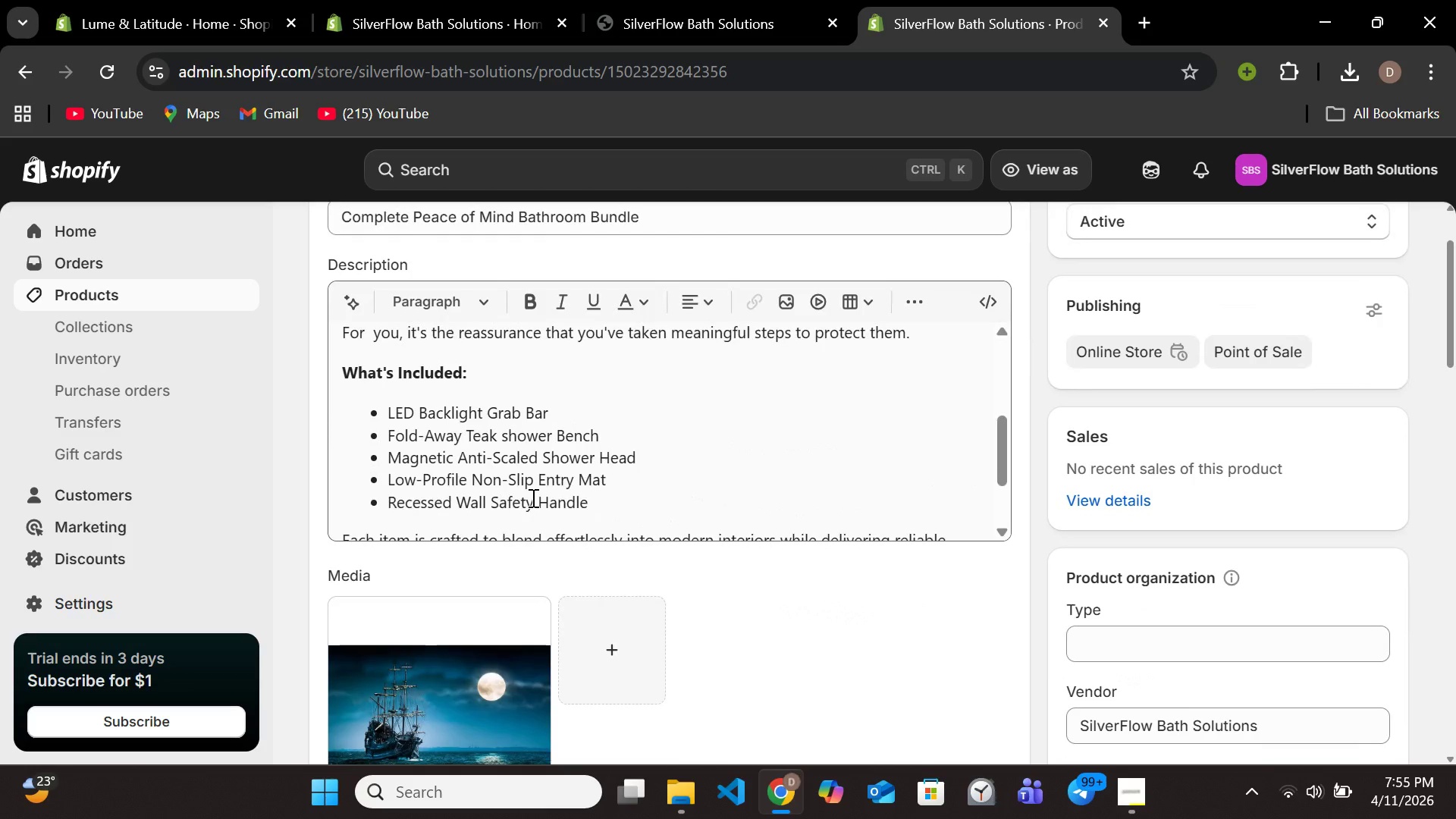 
scroll: coordinate [532, 497], scroll_direction: down, amount: 5.0
 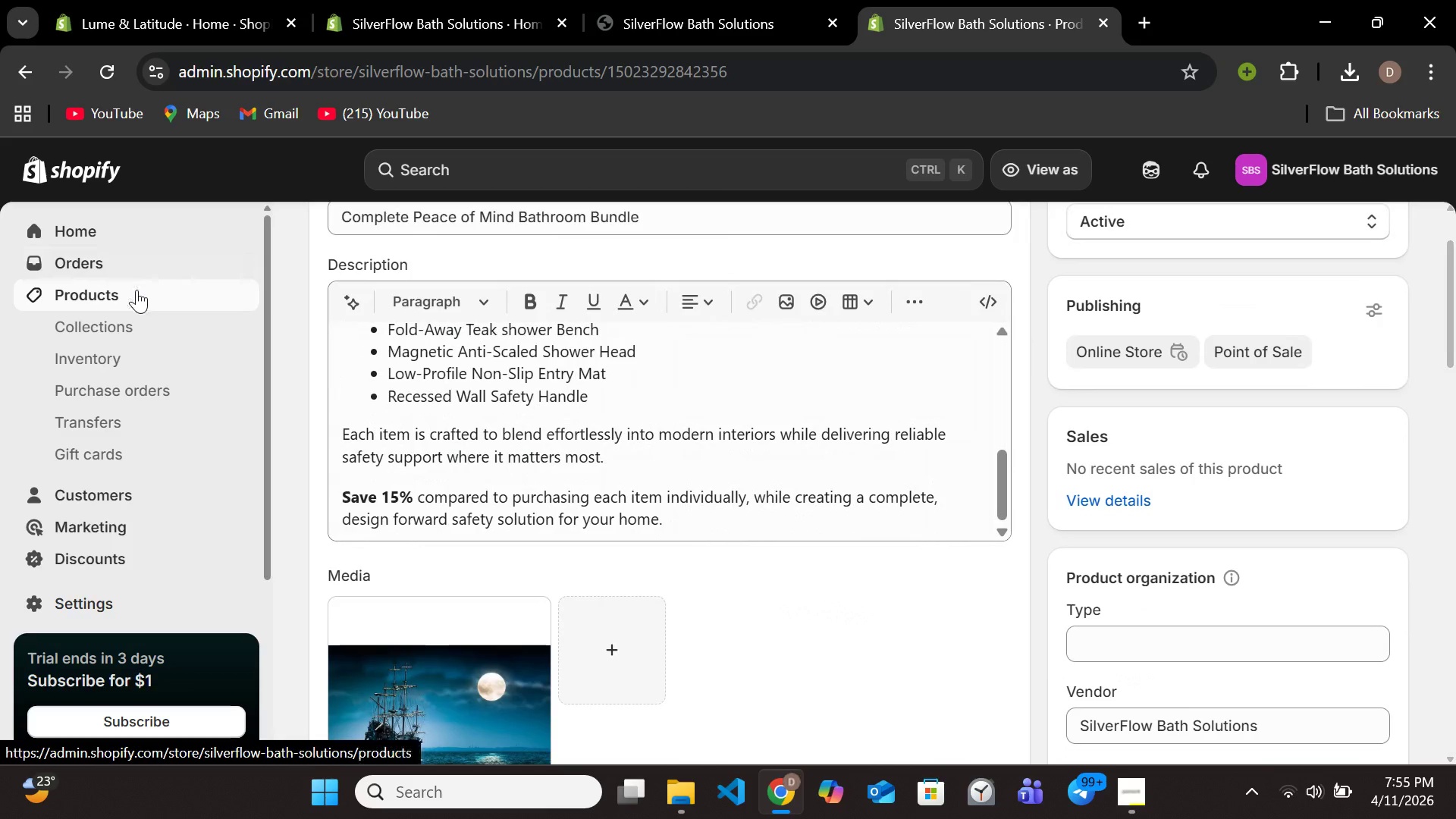 
left_click([138, 293])
 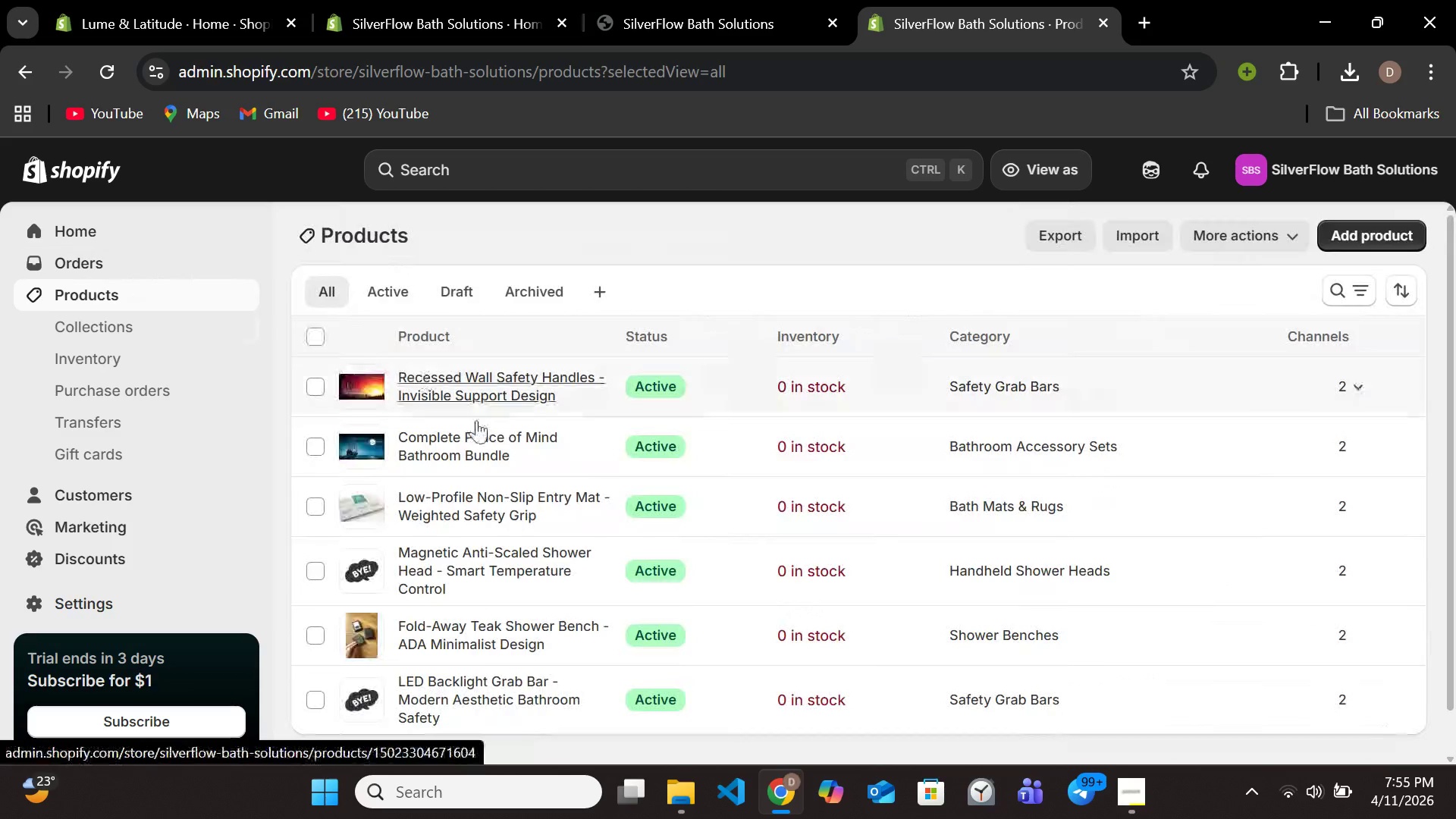 
scroll: coordinate [498, 448], scroll_direction: down, amount: 1.0
 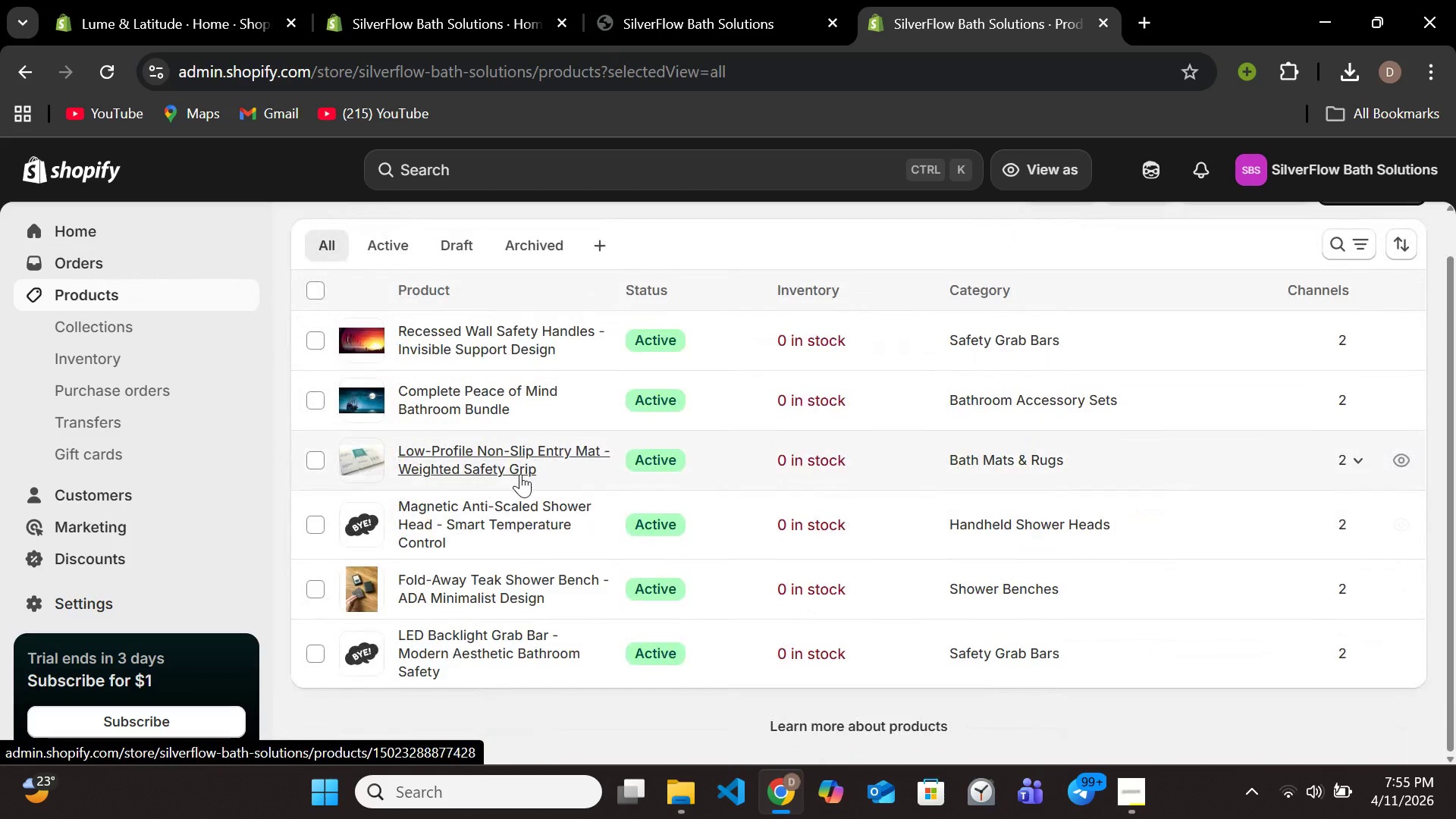 
left_click([519, 472])
 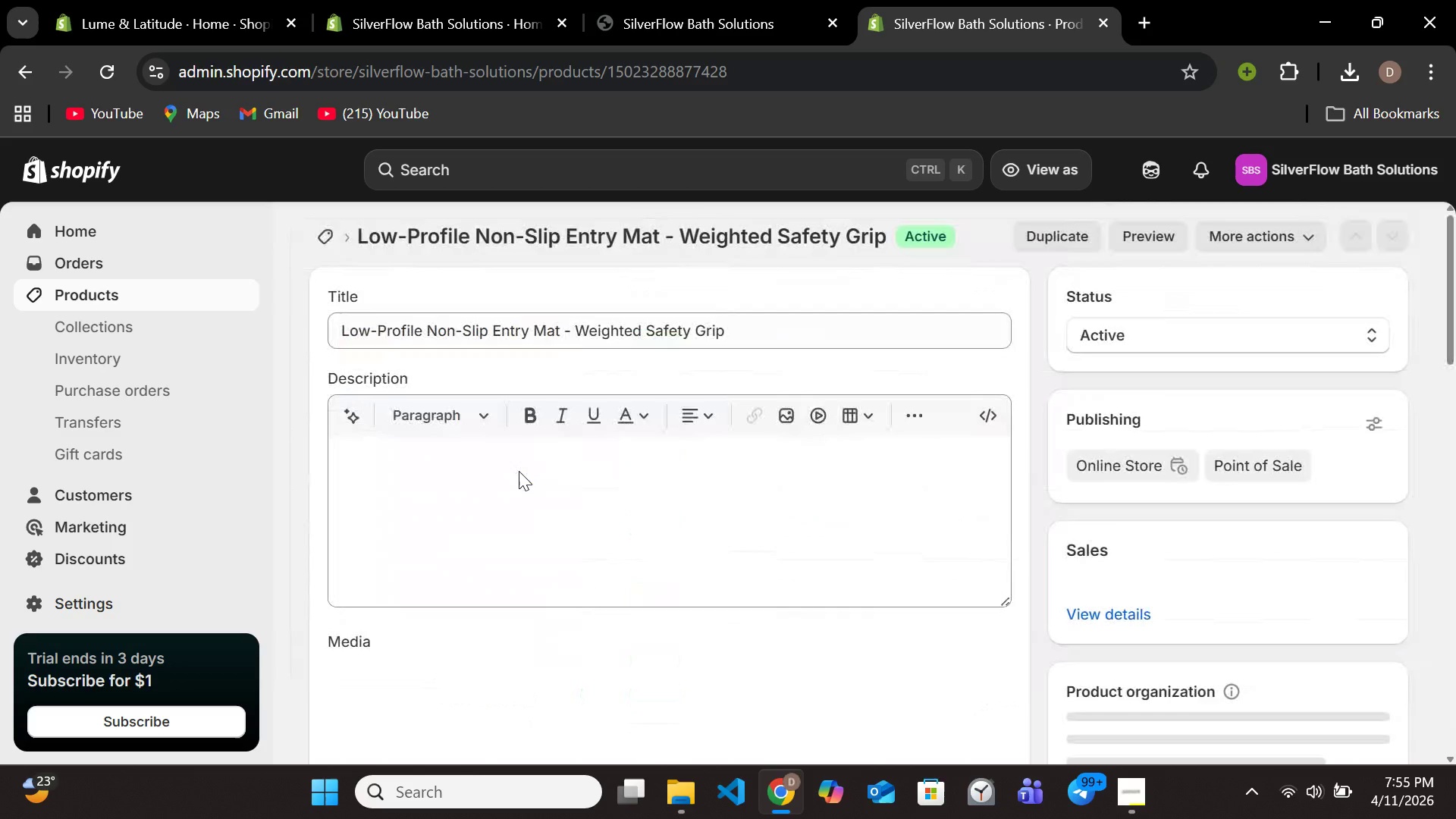 
scroll: coordinate [521, 348], scroll_direction: down, amount: 6.0
 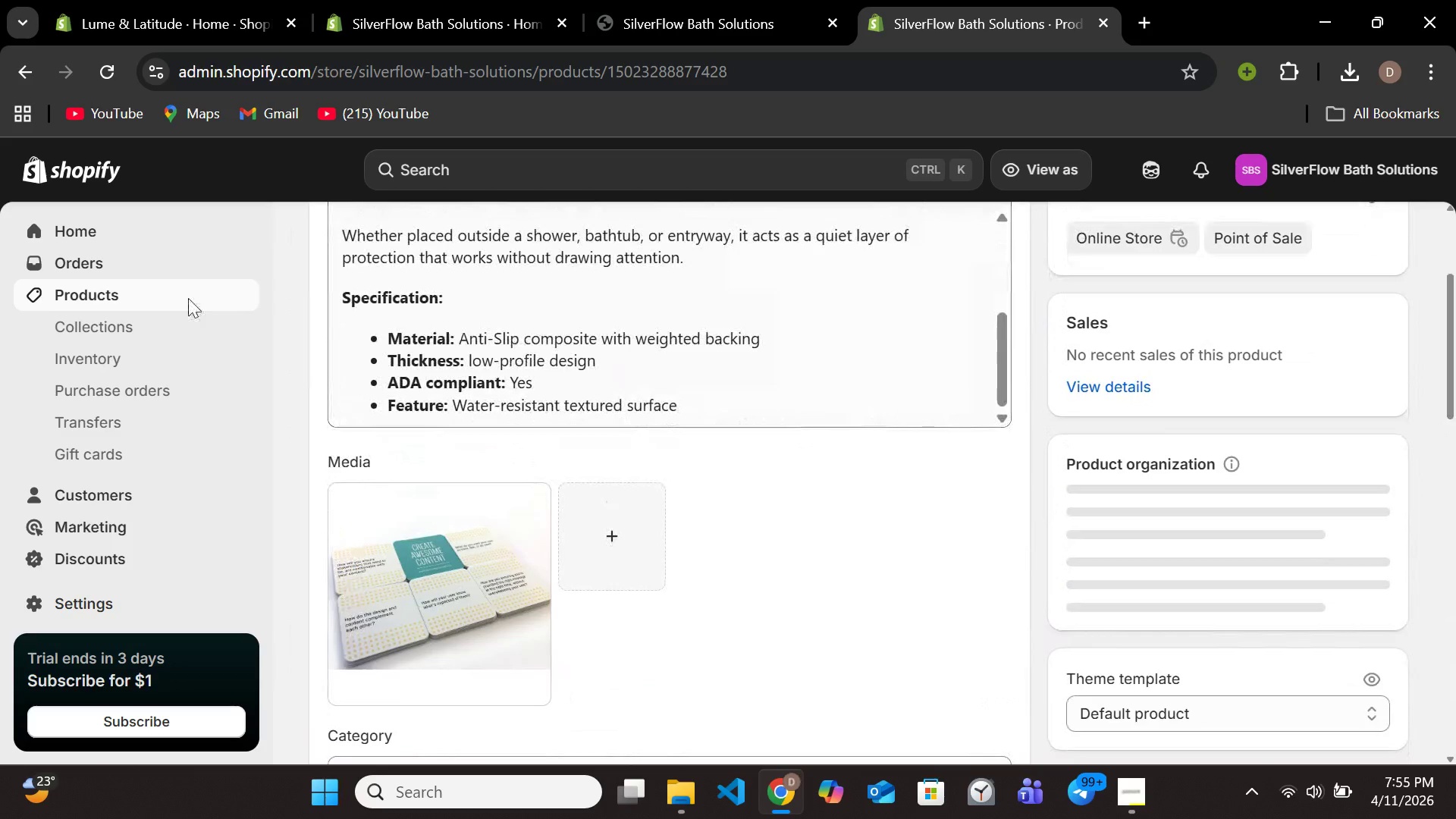 
left_click([174, 293])
 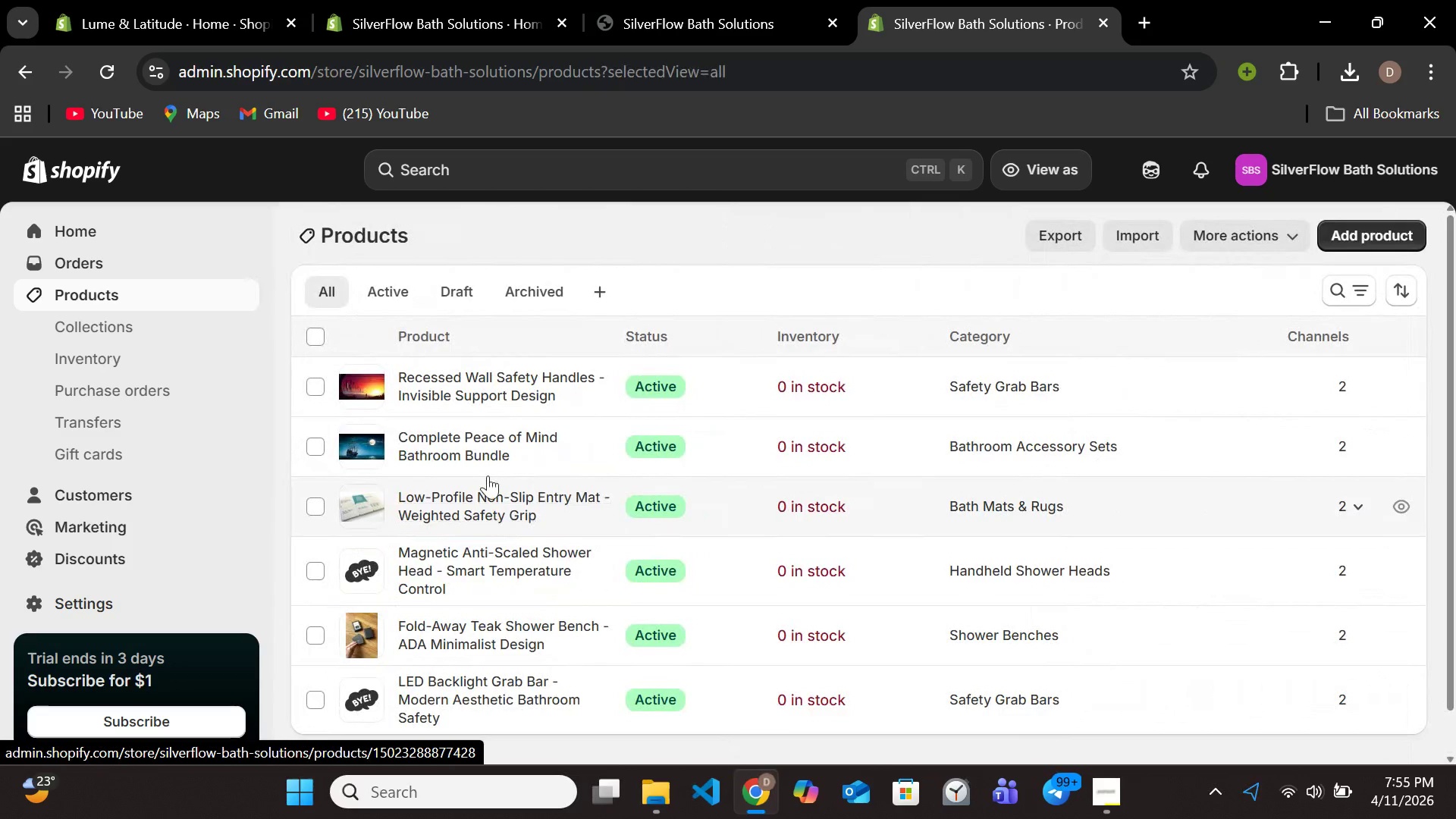 
scroll: coordinate [532, 553], scroll_direction: down, amount: 3.0
 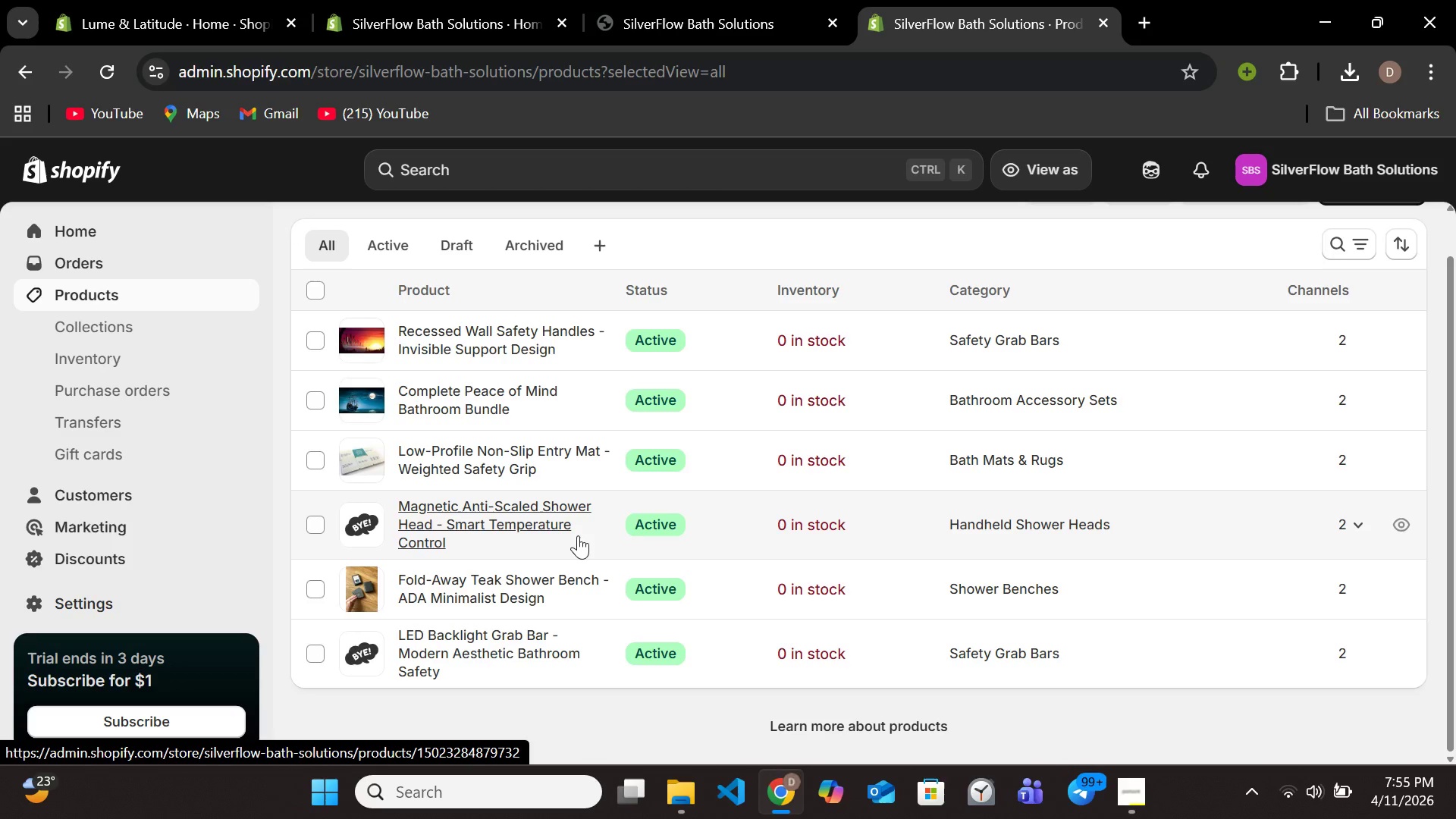 
wait(23.25)
 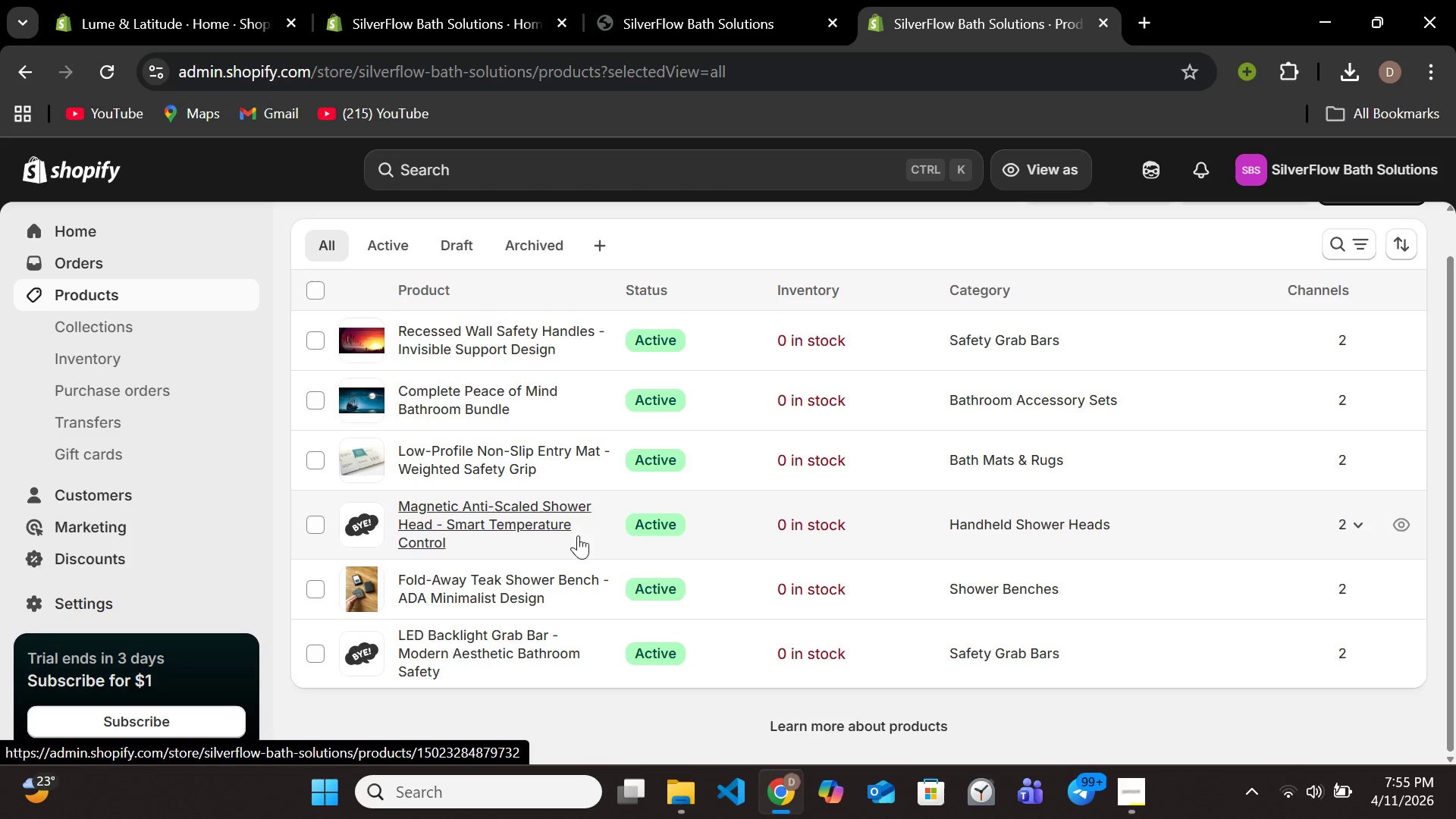 
scroll: coordinate [673, 554], scroll_direction: none, amount: 0.0
 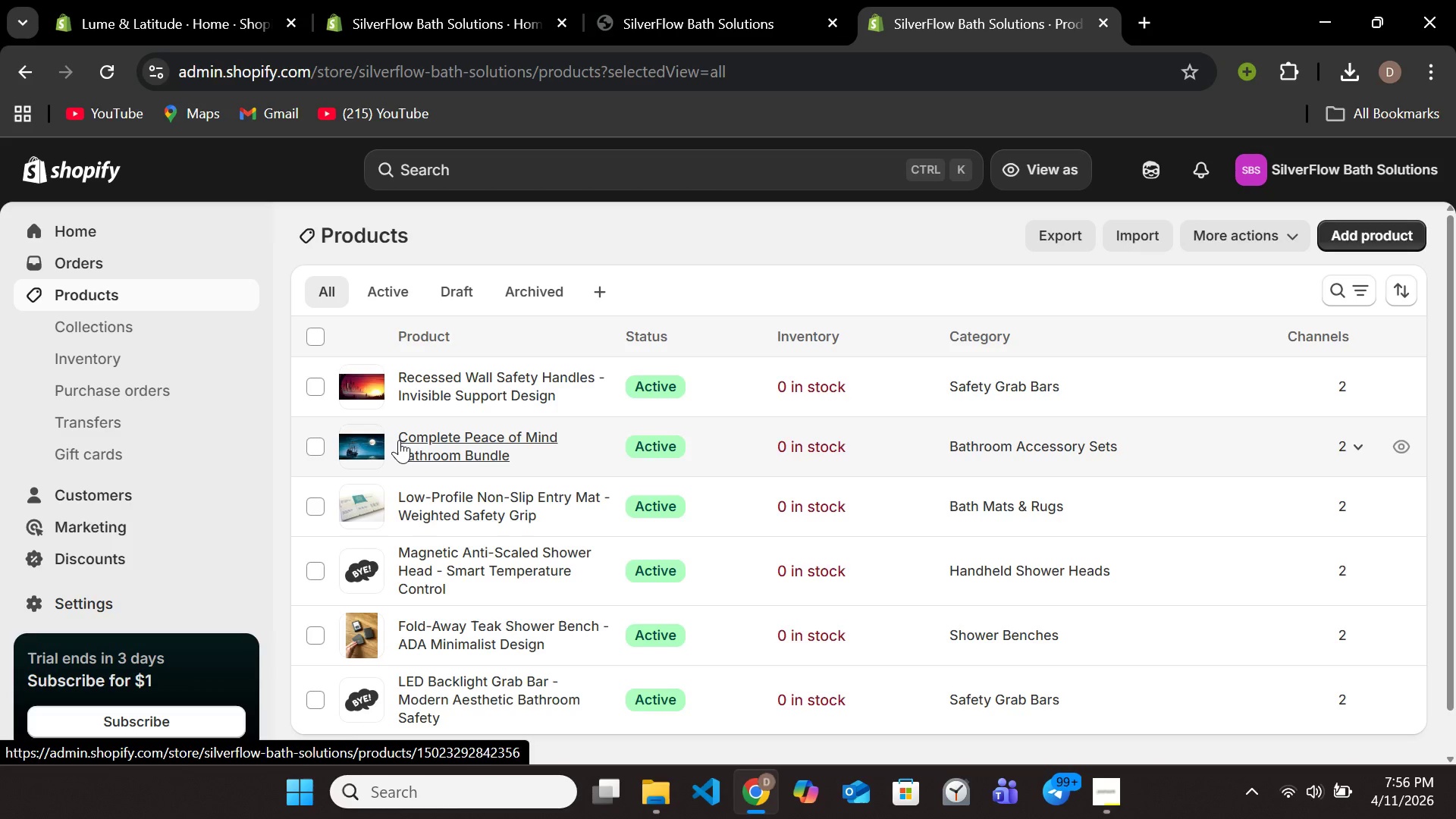 
wait(34.05)
 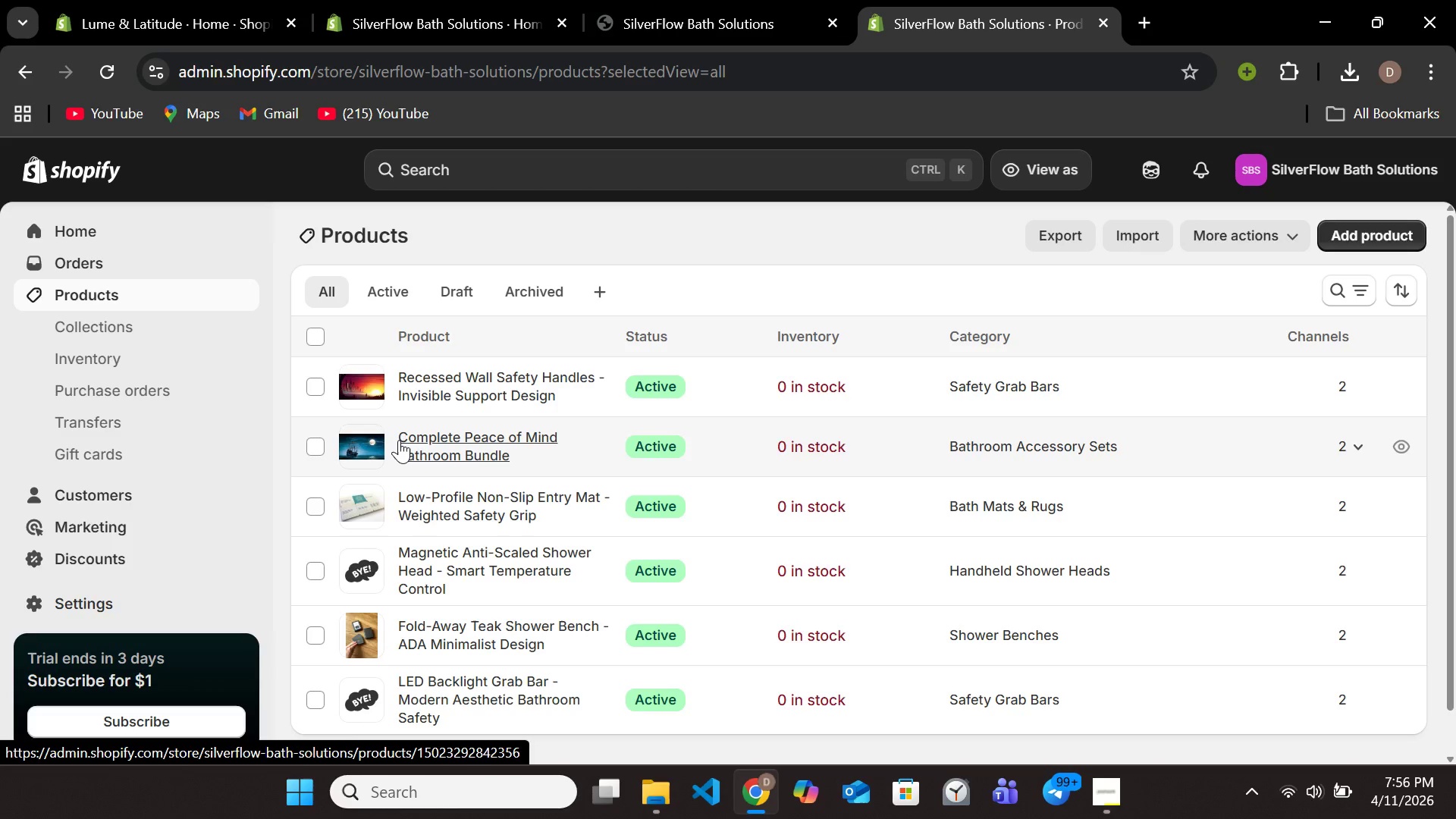 
left_click([495, 589])
 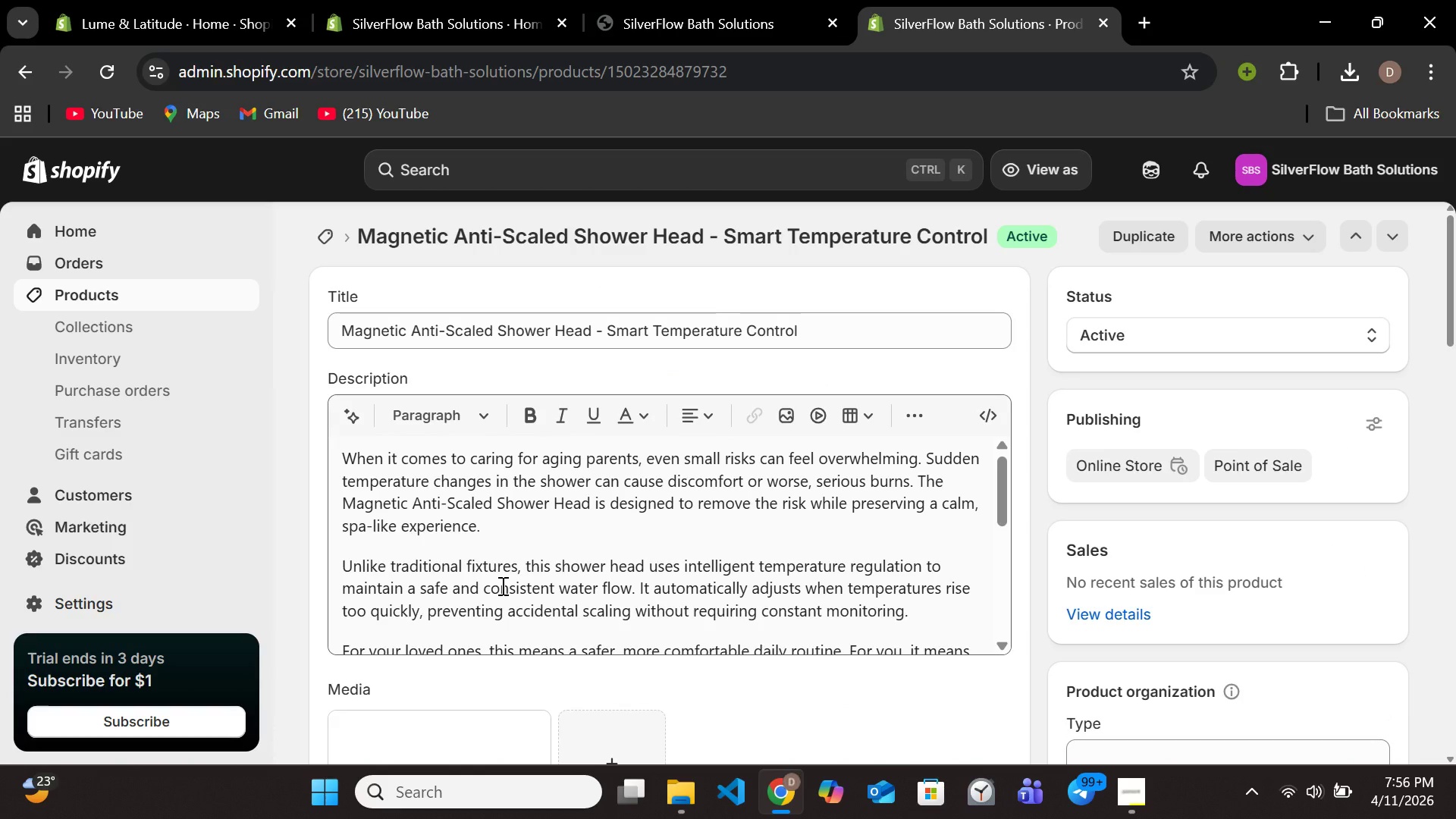 
wait(6.88)
 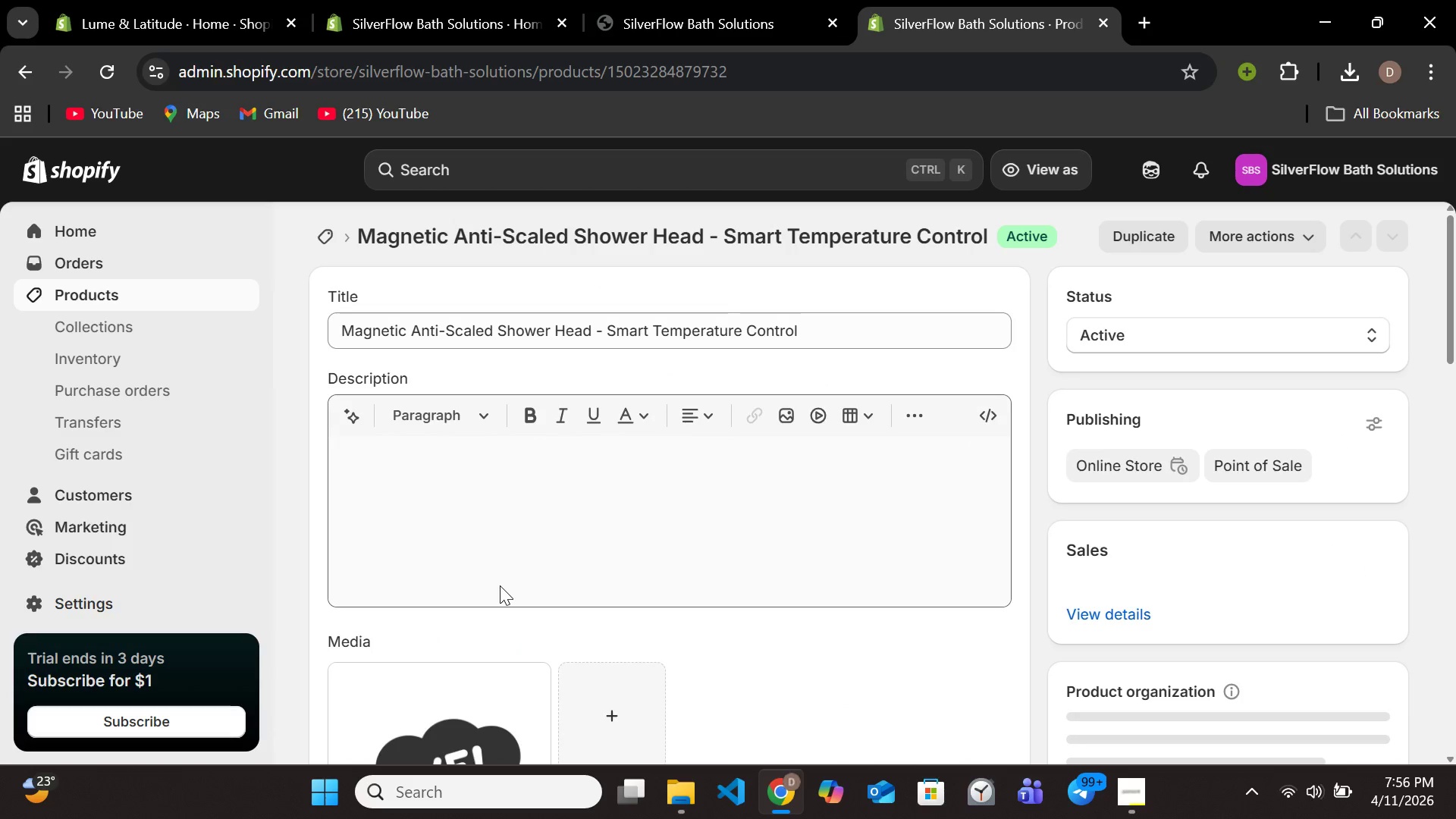 
scroll: coordinate [602, 558], scroll_direction: down, amount: 3.0
 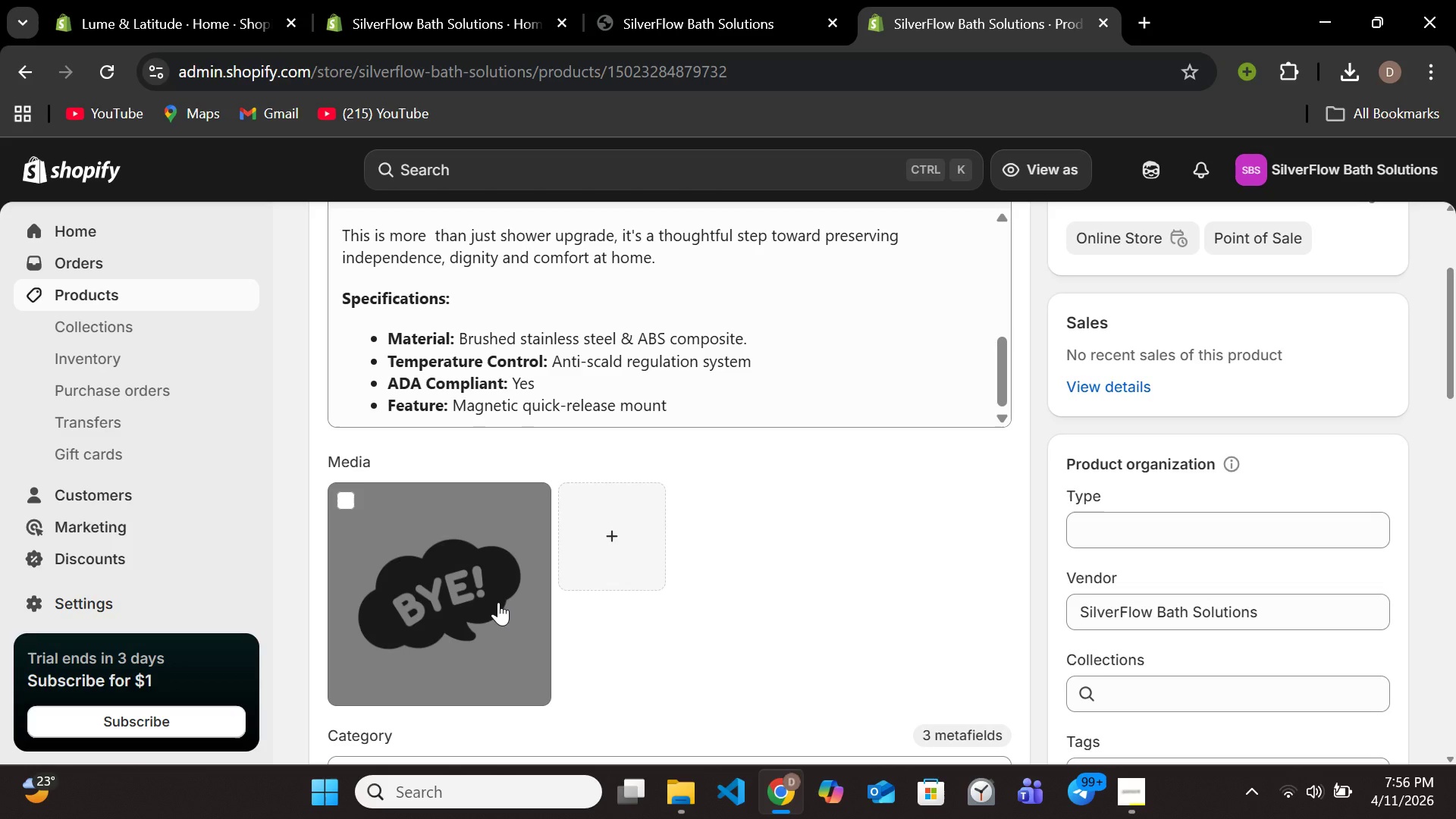 
wait(14.03)
 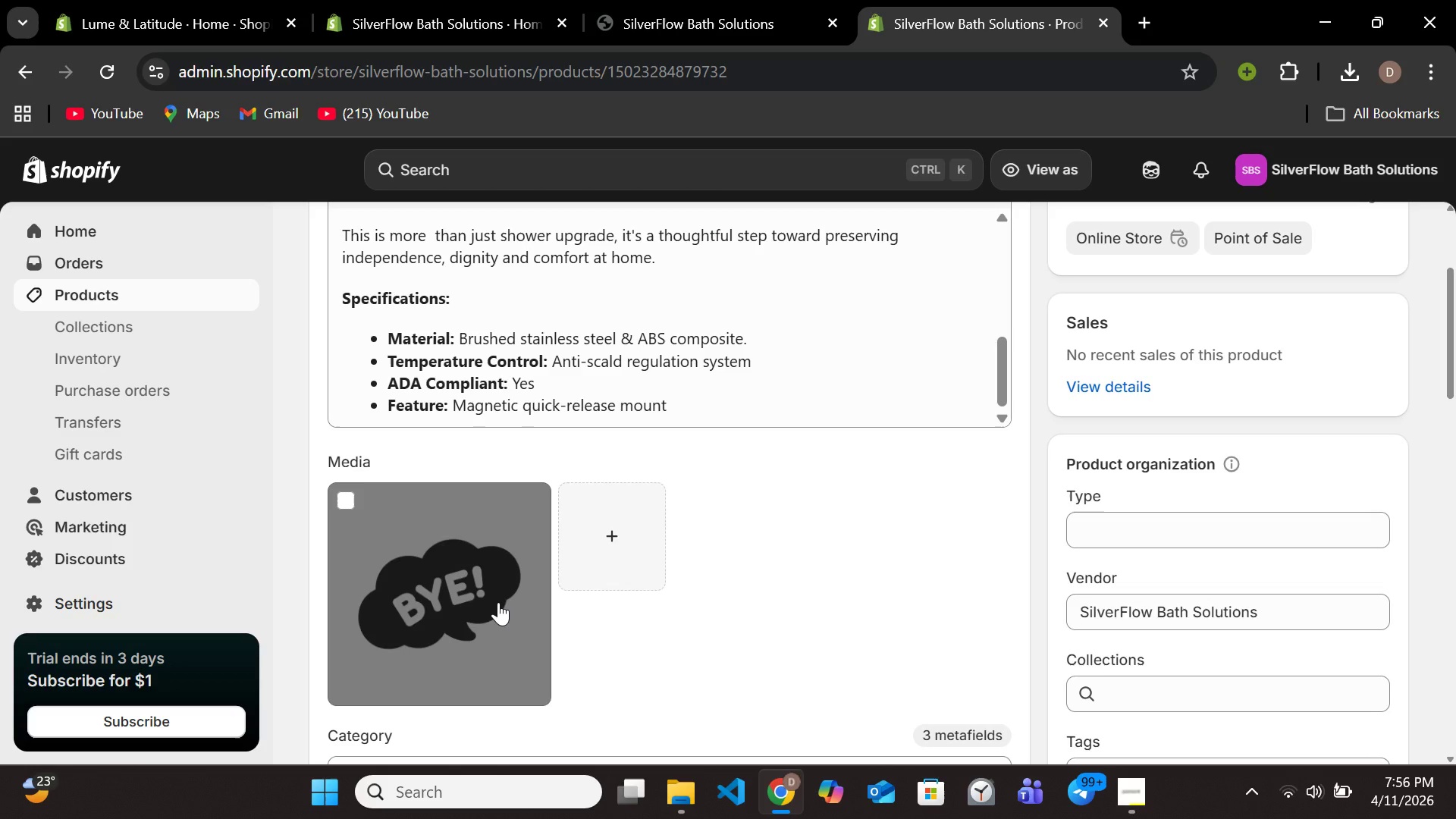 
scroll: coordinate [136, 412], scroll_direction: down, amount: 2.0
 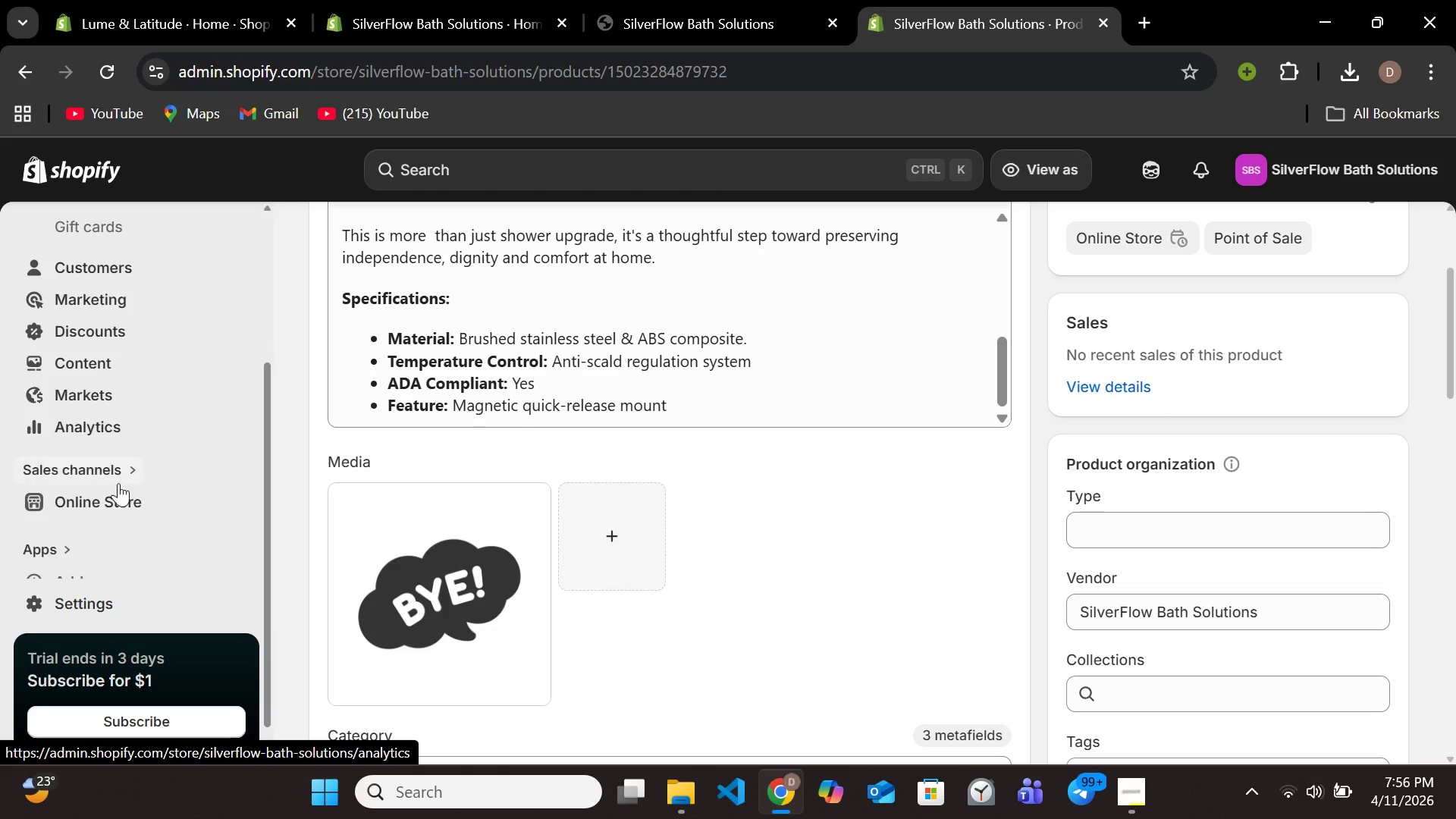 
left_click([118, 494])
 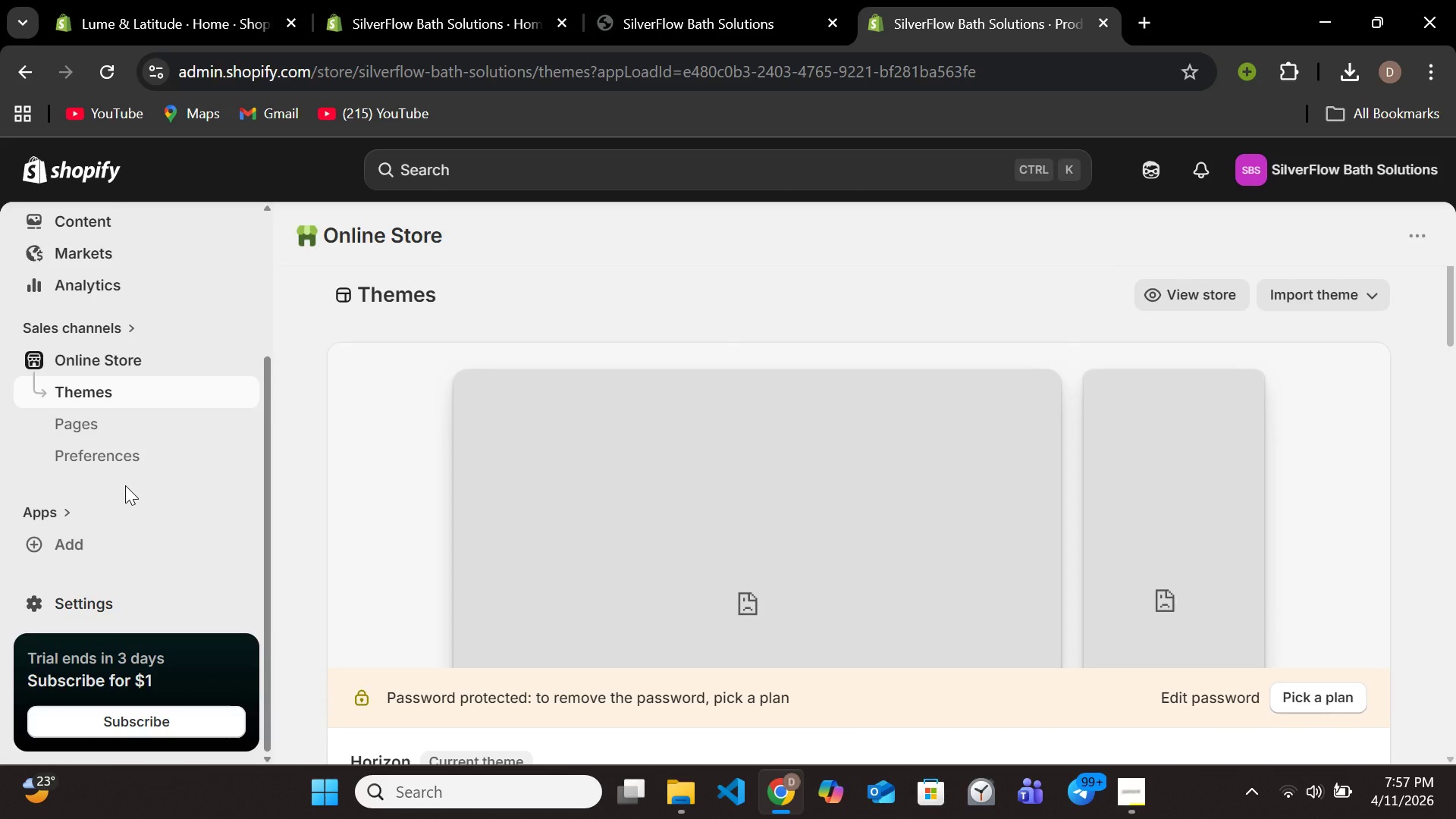 
wait(19.05)
 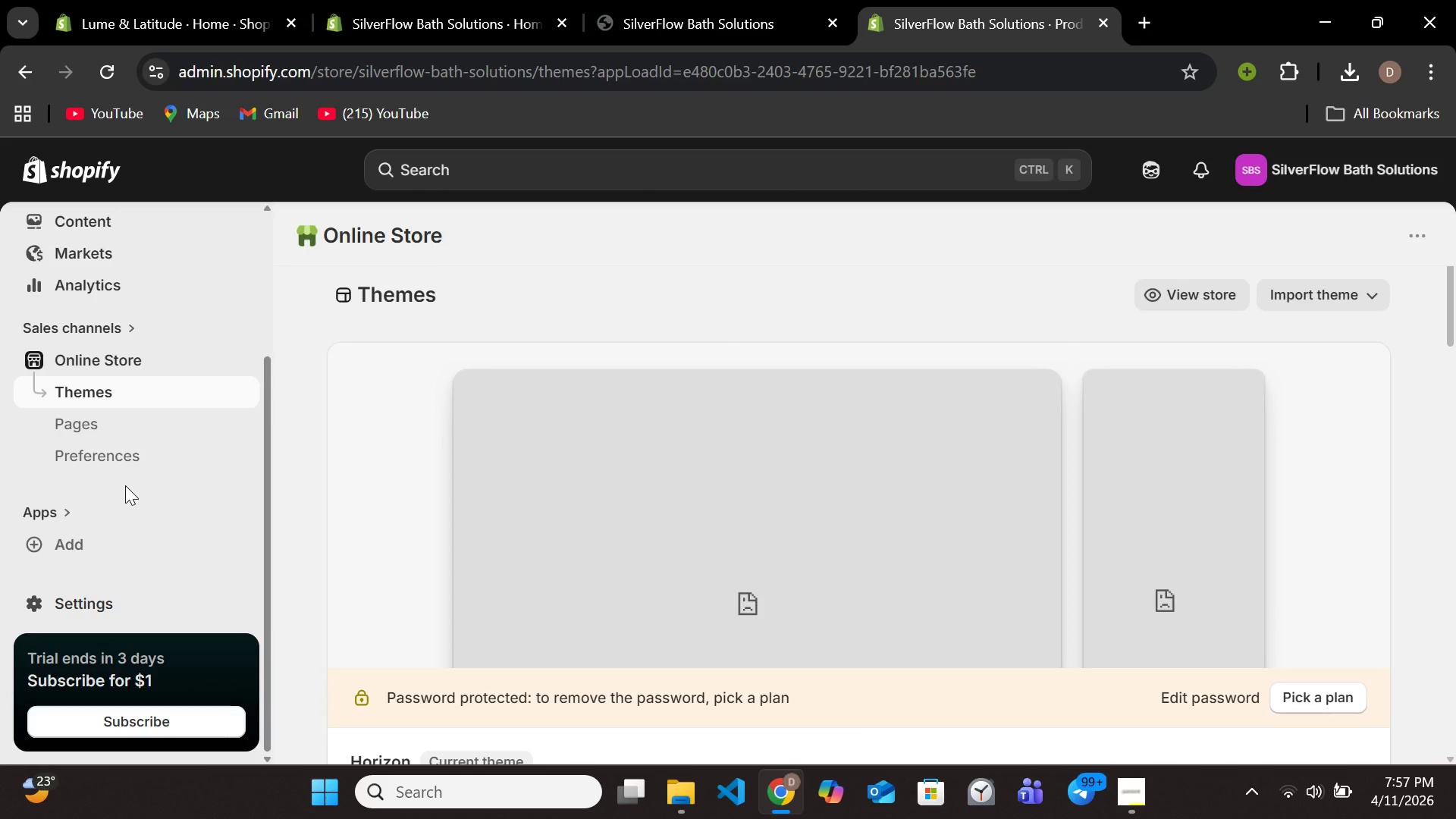 
left_click([670, 375])
 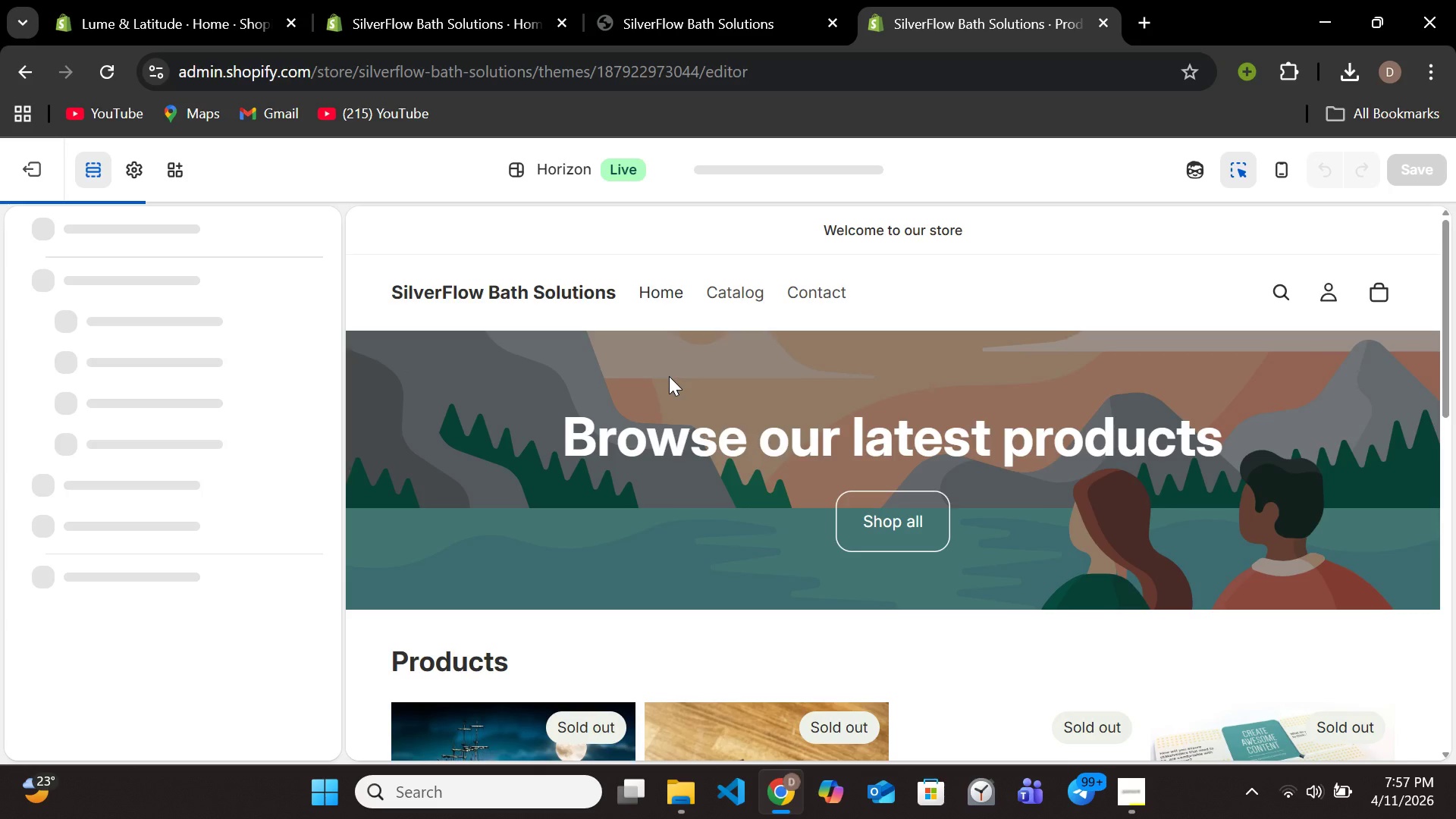 
wait(13.58)
 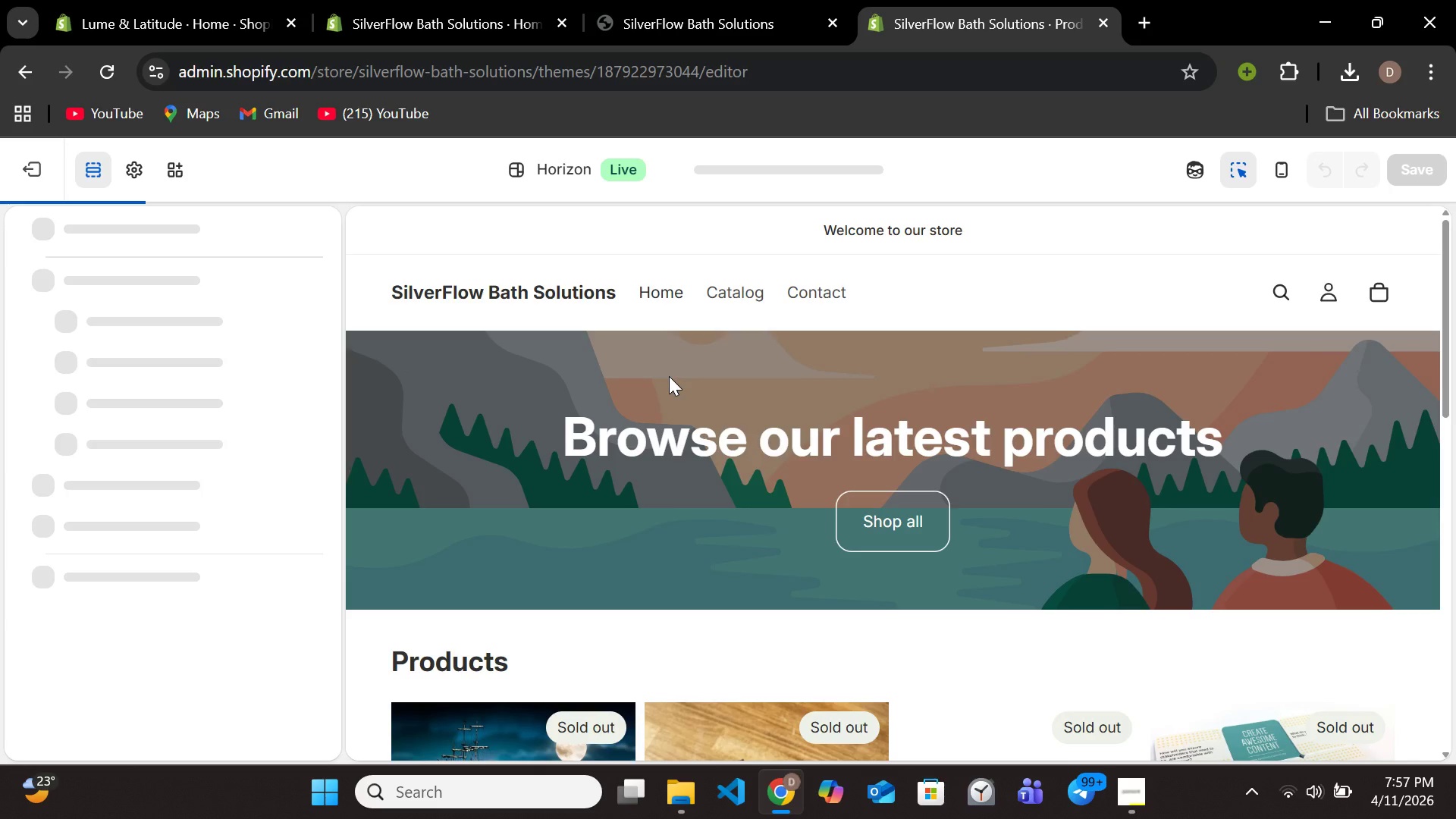 
scroll: coordinate [608, 345], scroll_direction: down, amount: 9.0
 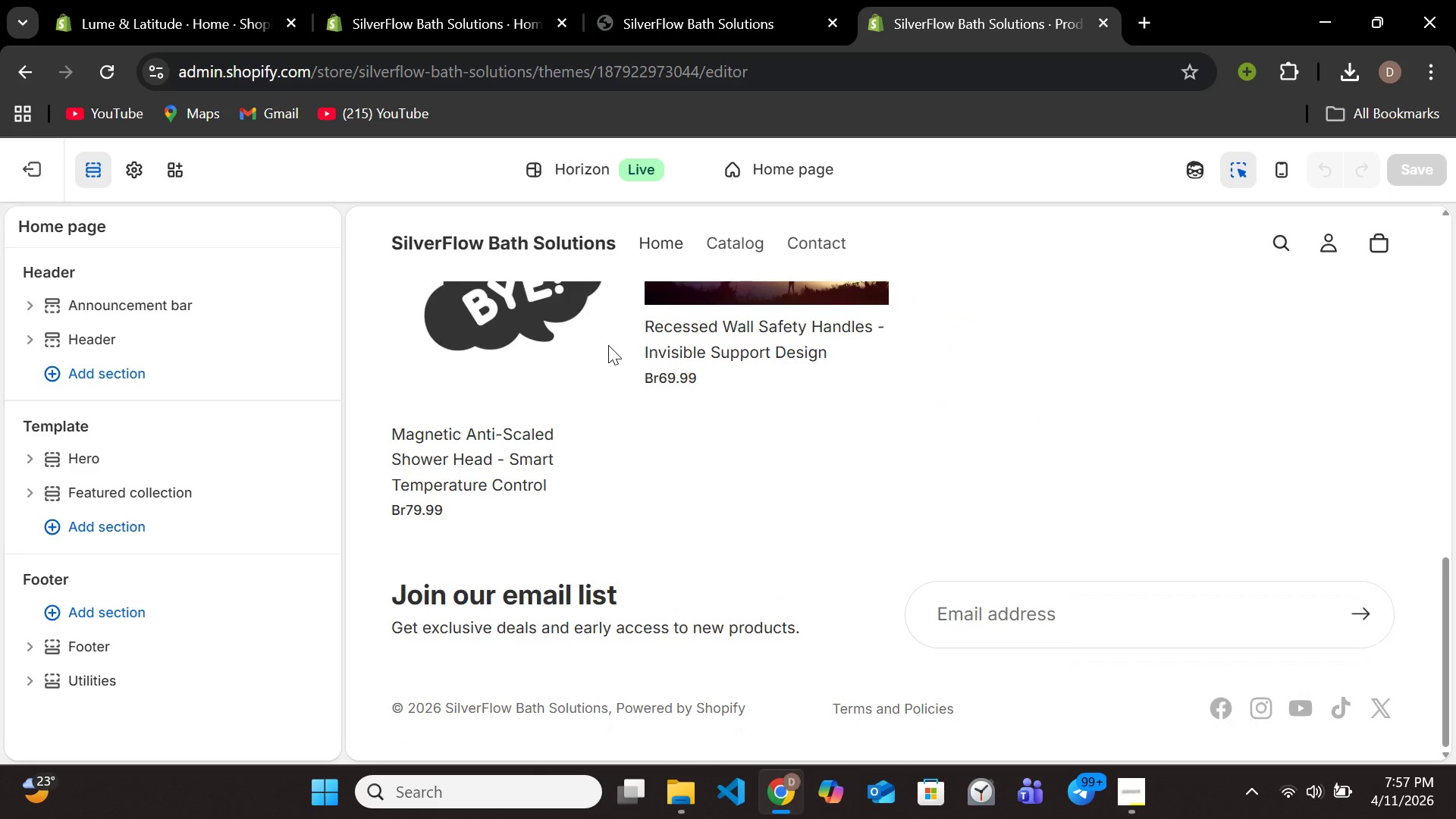 